 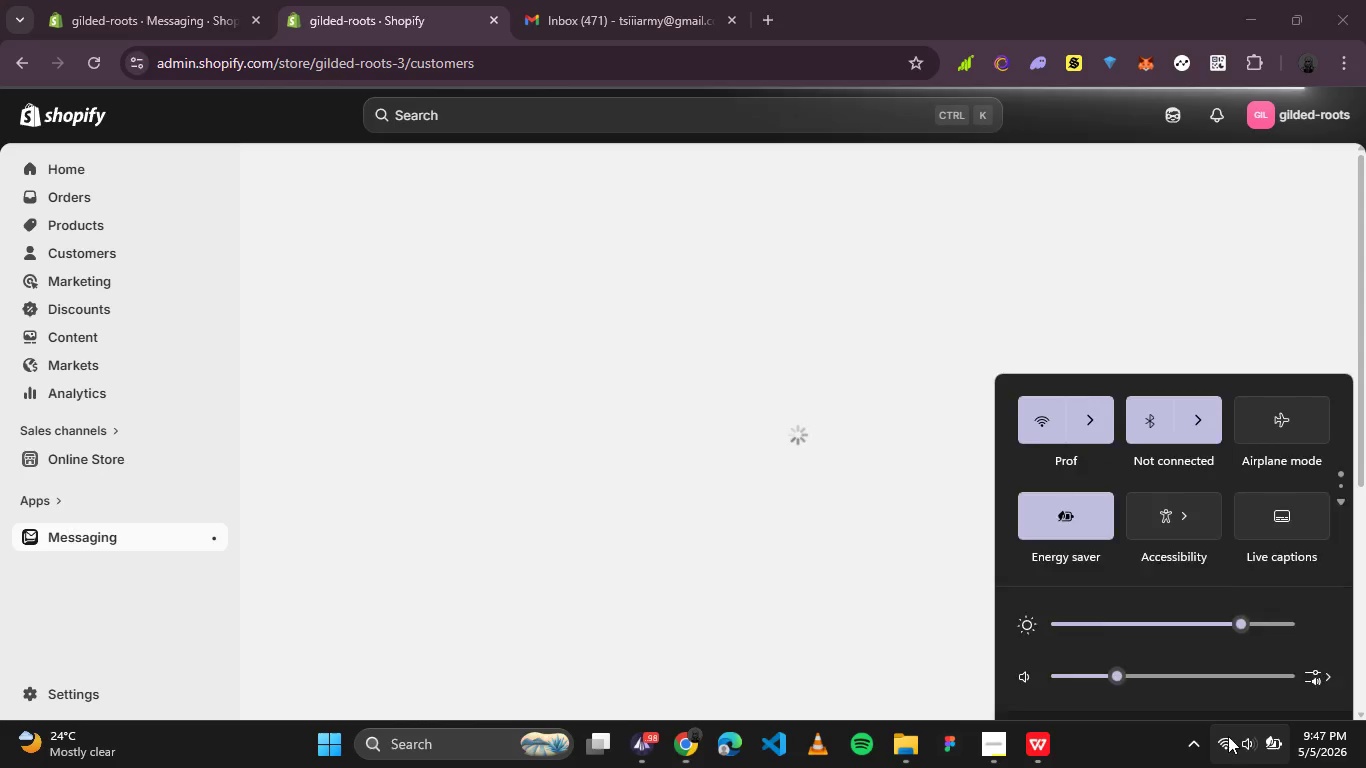 
left_click([1095, 385])
 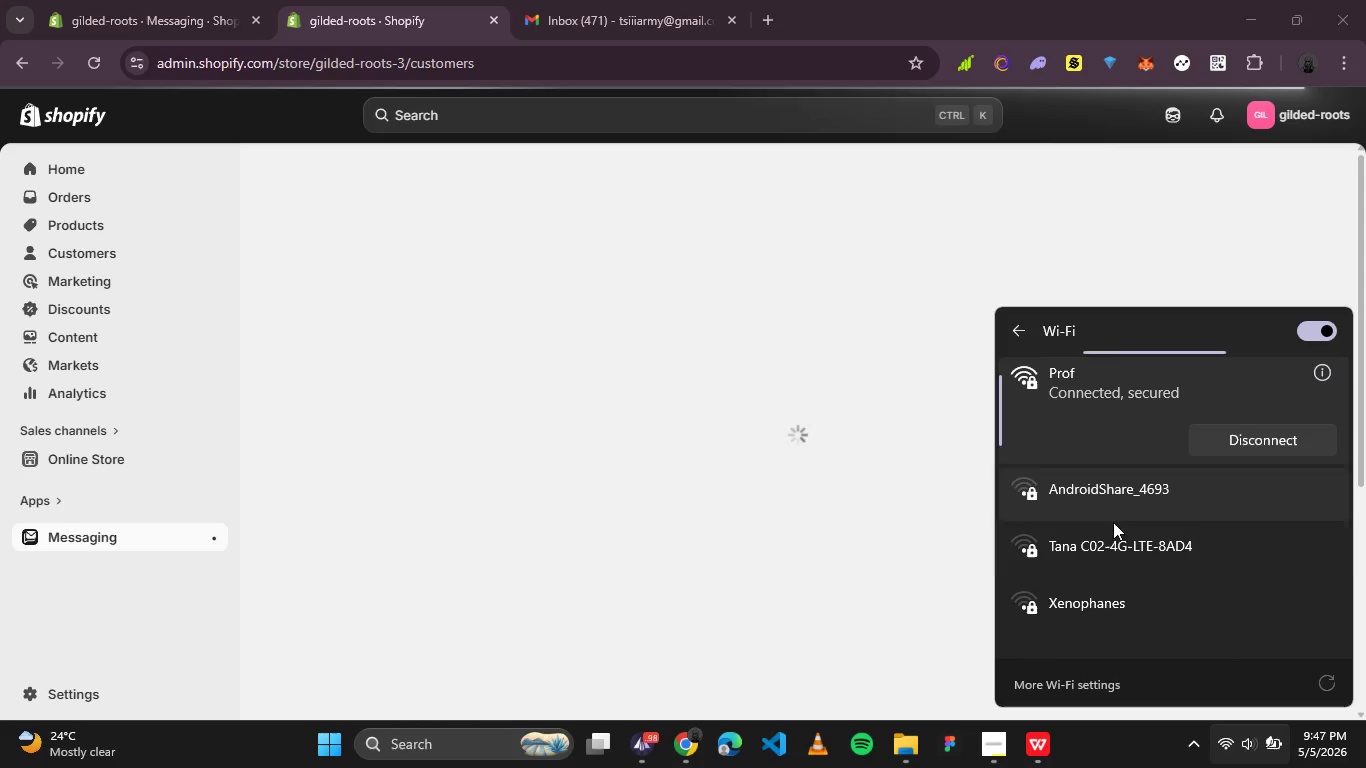 
scroll: coordinate [1205, 553], scroll_direction: down, amount: 3.0
 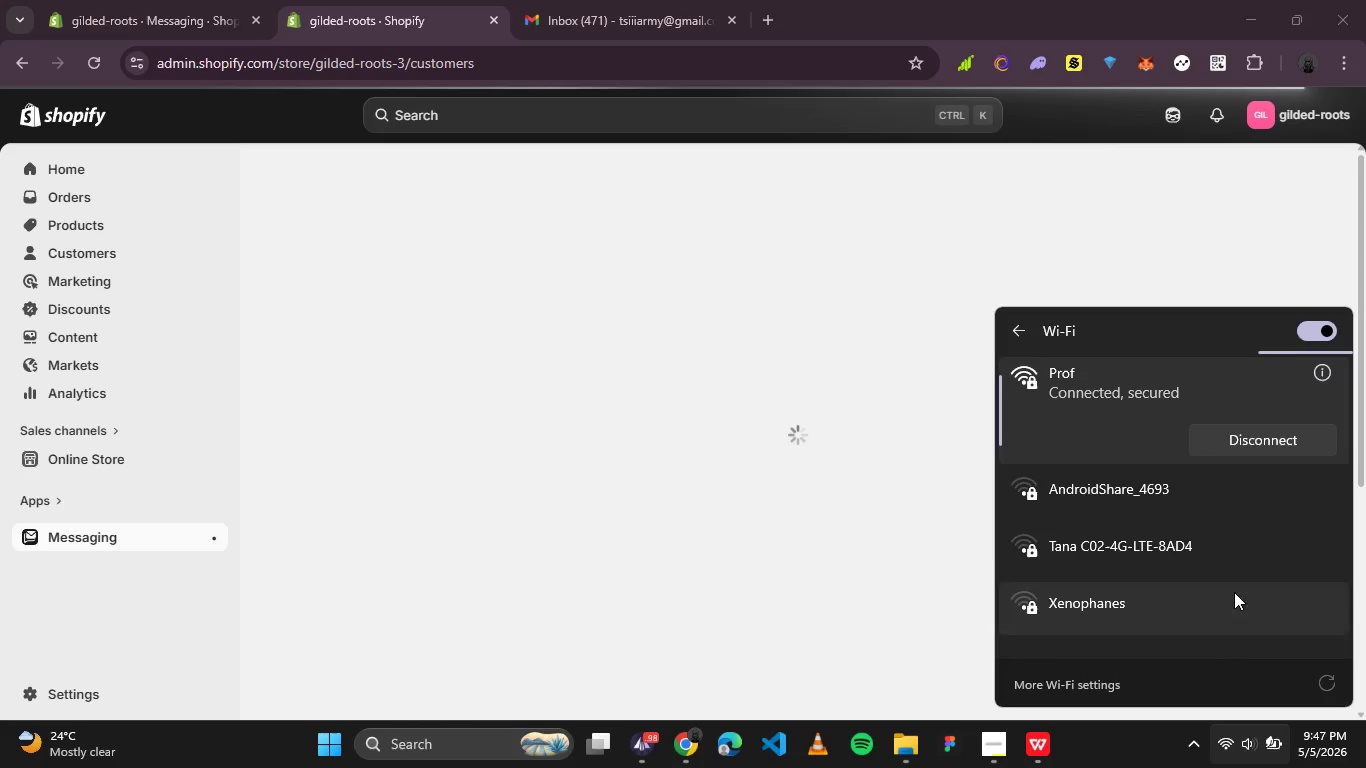 
scroll: coordinate [1190, 563], scroll_direction: up, amount: 3.0
 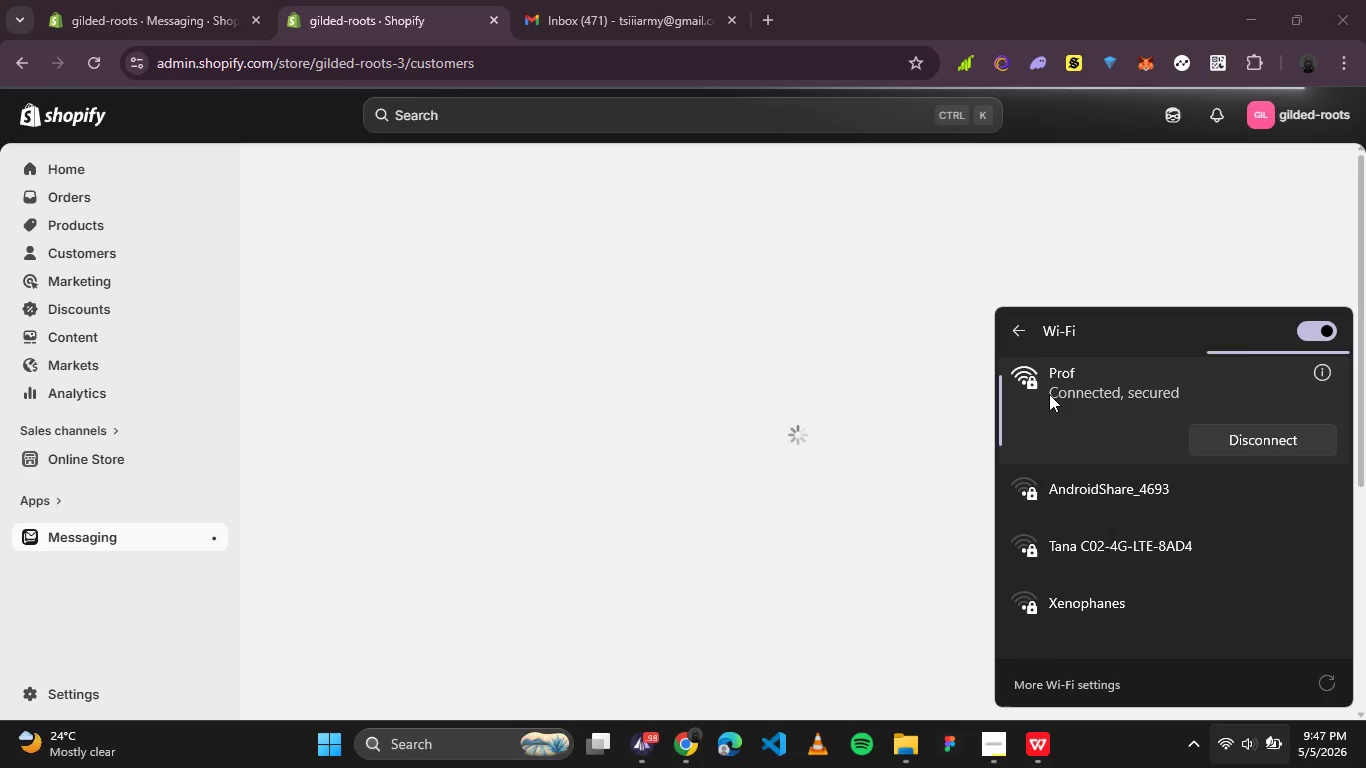 
scroll: coordinate [1054, 398], scroll_direction: down, amount: 1.0
 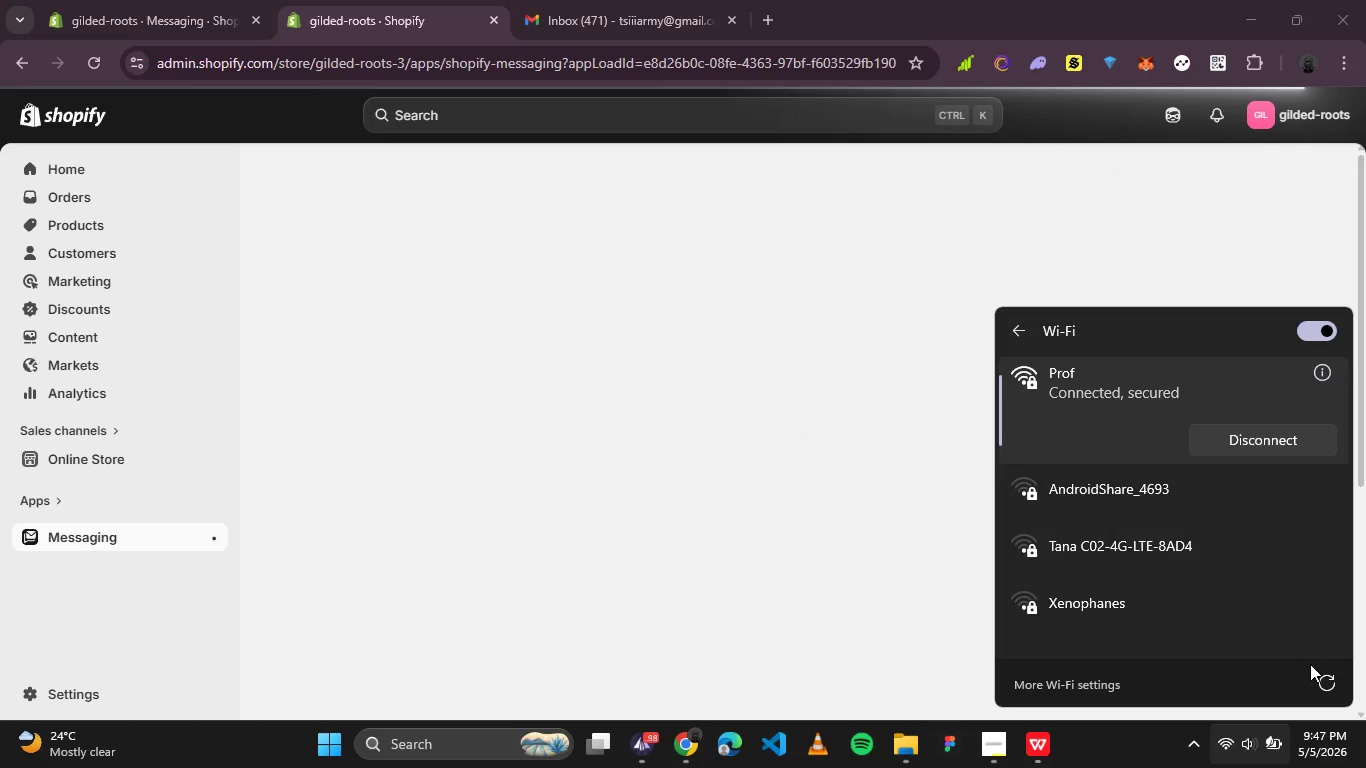 
left_click([1313, 676])
 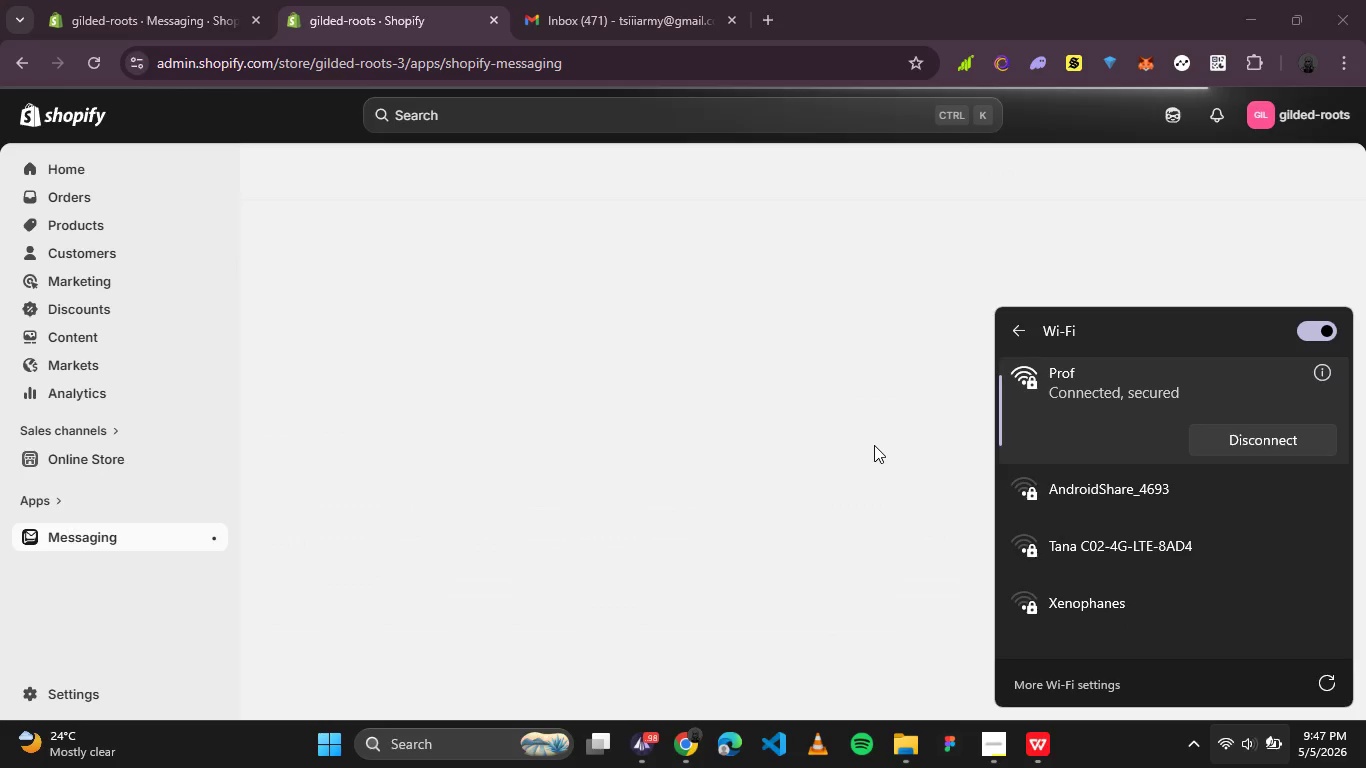 
wait(5.64)
 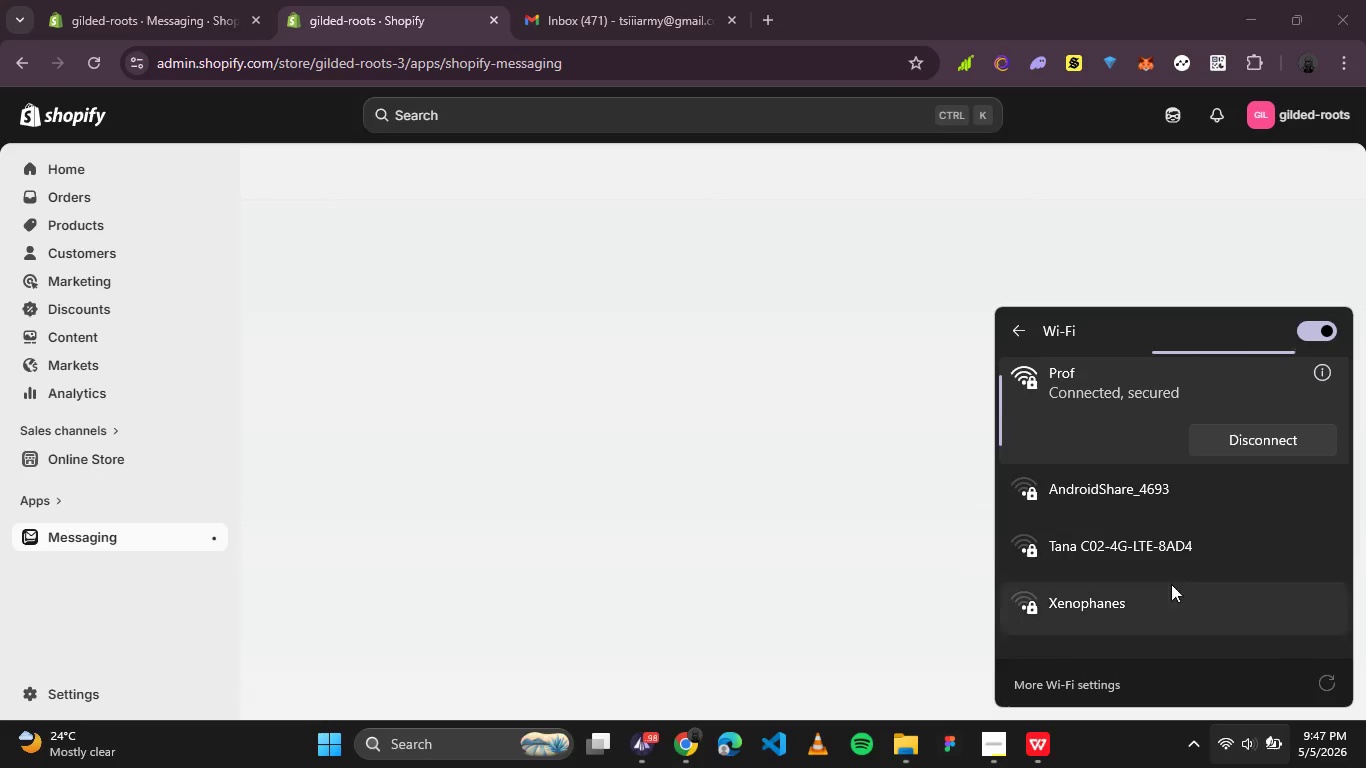 
left_click([1330, 692])
 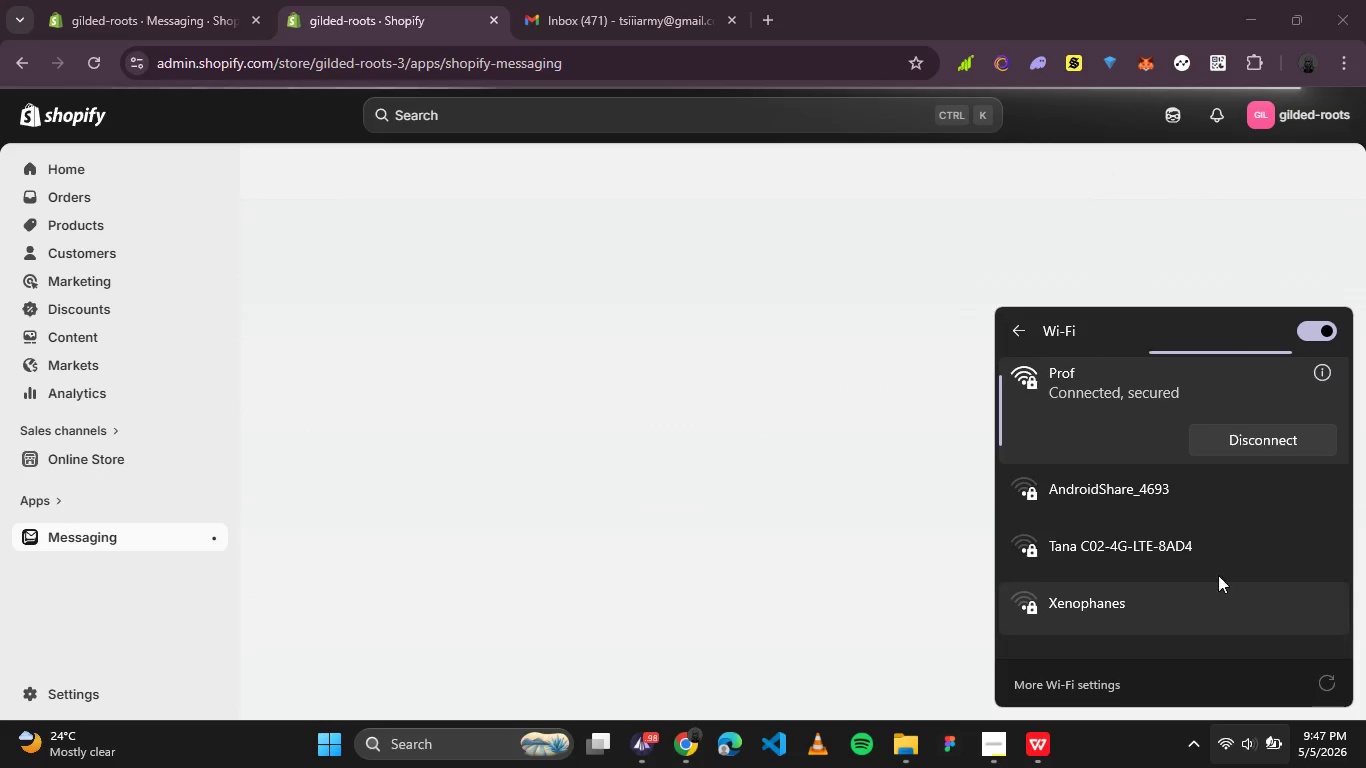 
scroll: coordinate [1153, 521], scroll_direction: down, amount: 1.0
 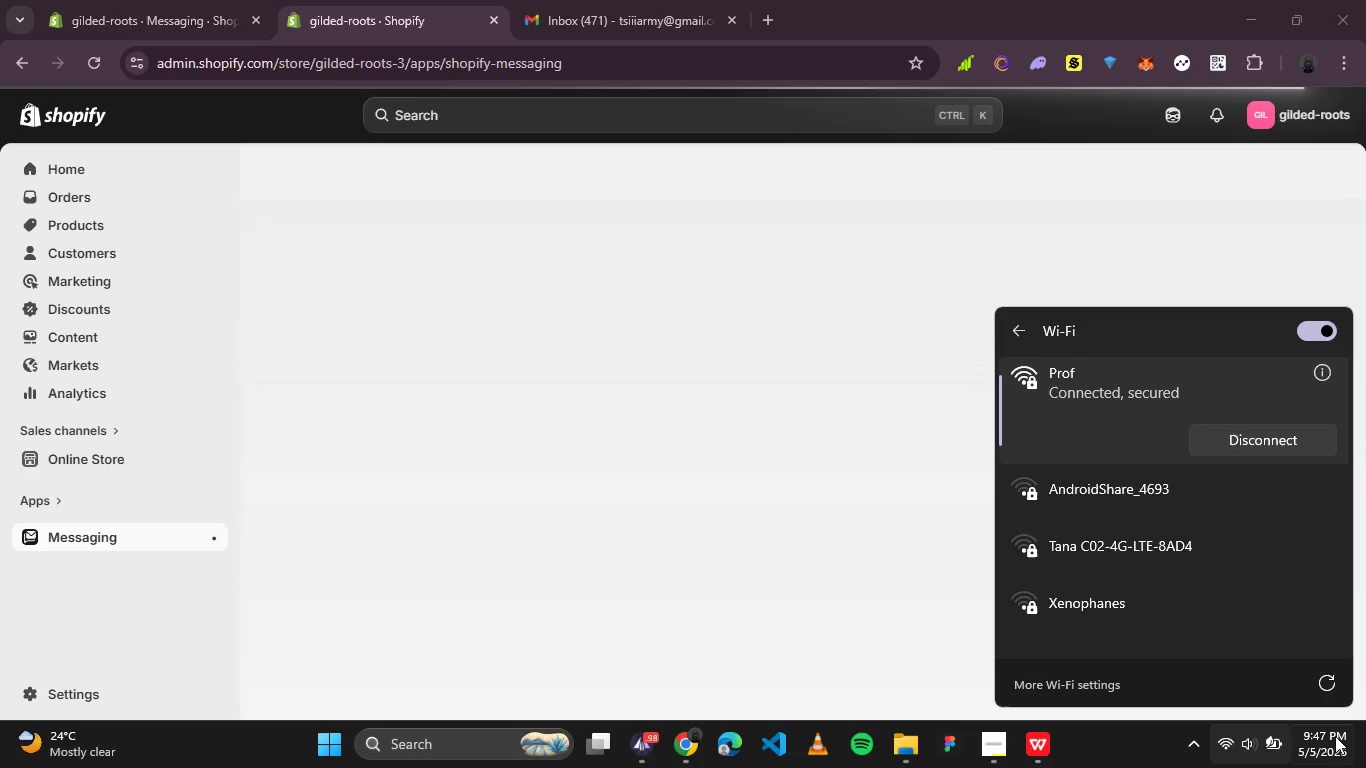 
left_click([1323, 690])
 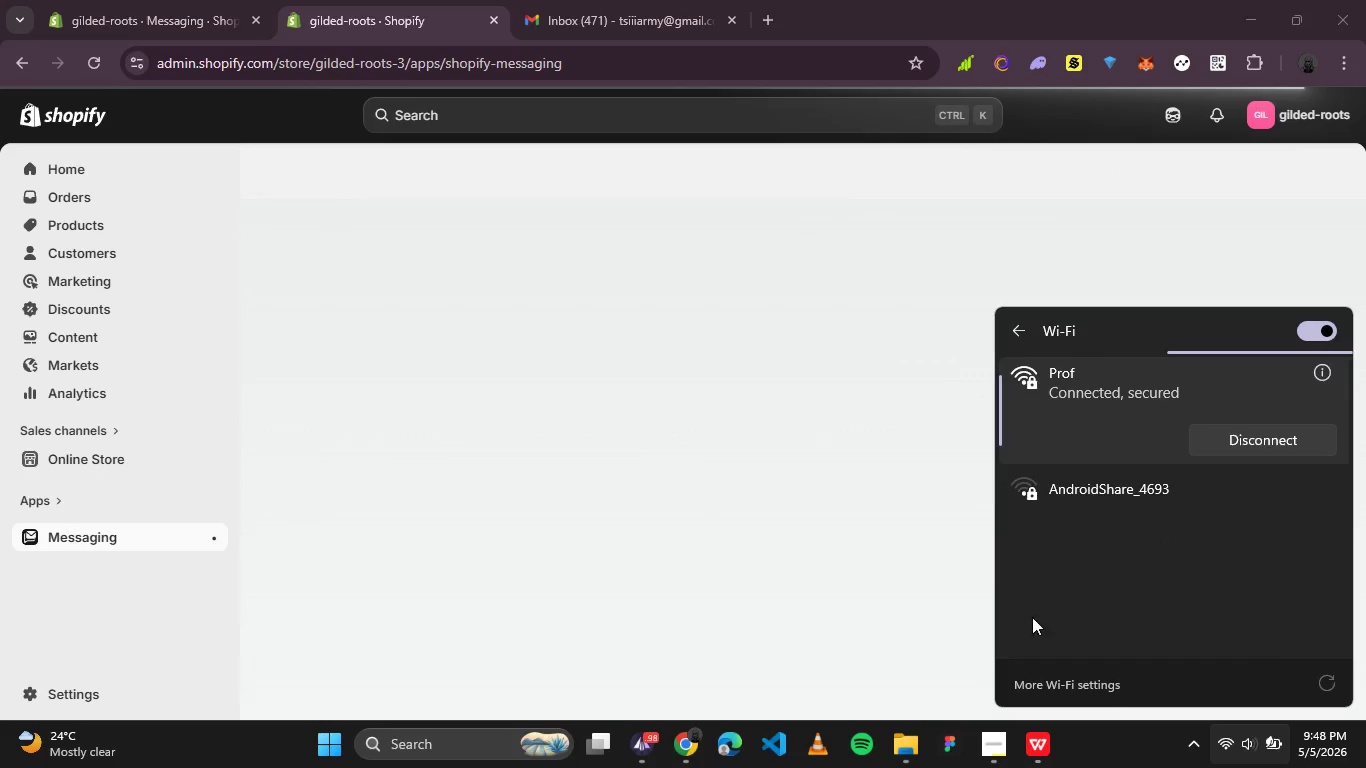 
left_click([719, 514])
 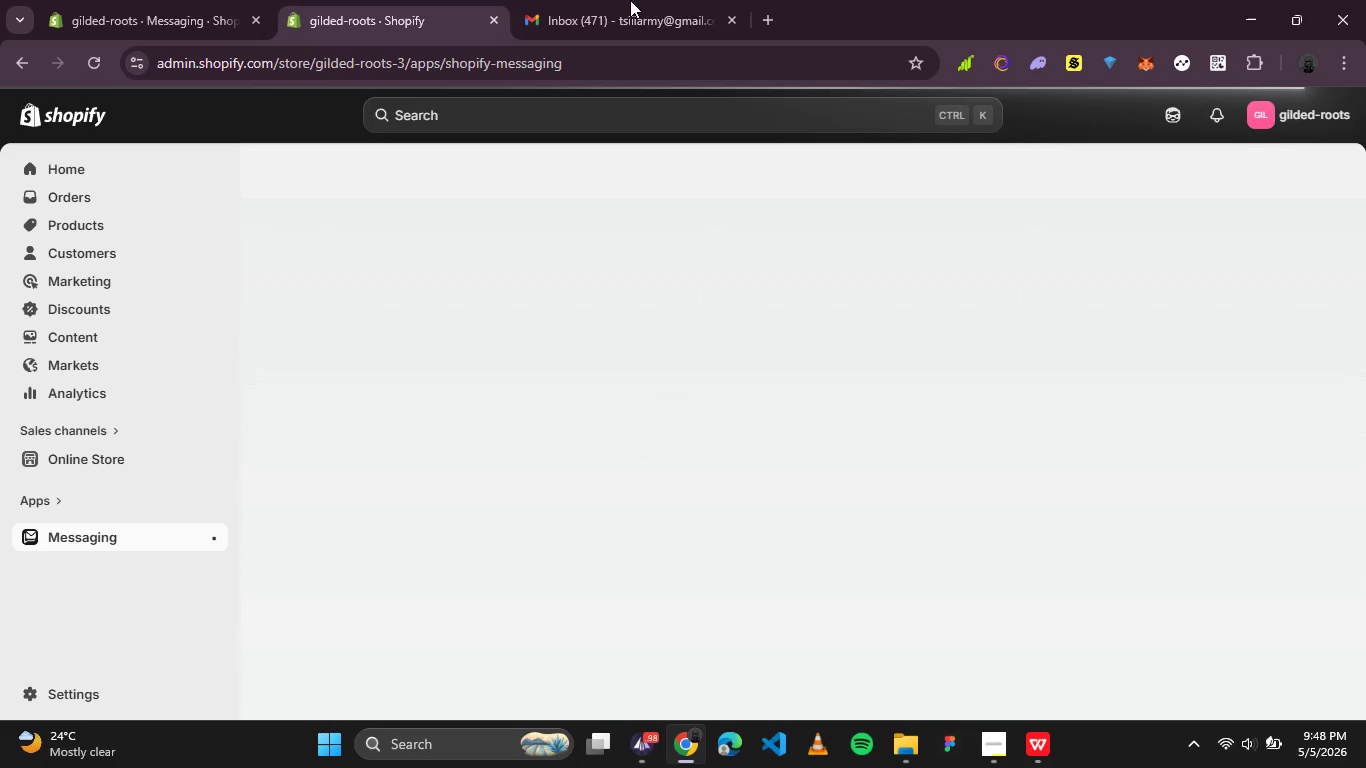 
left_click([624, 0])
 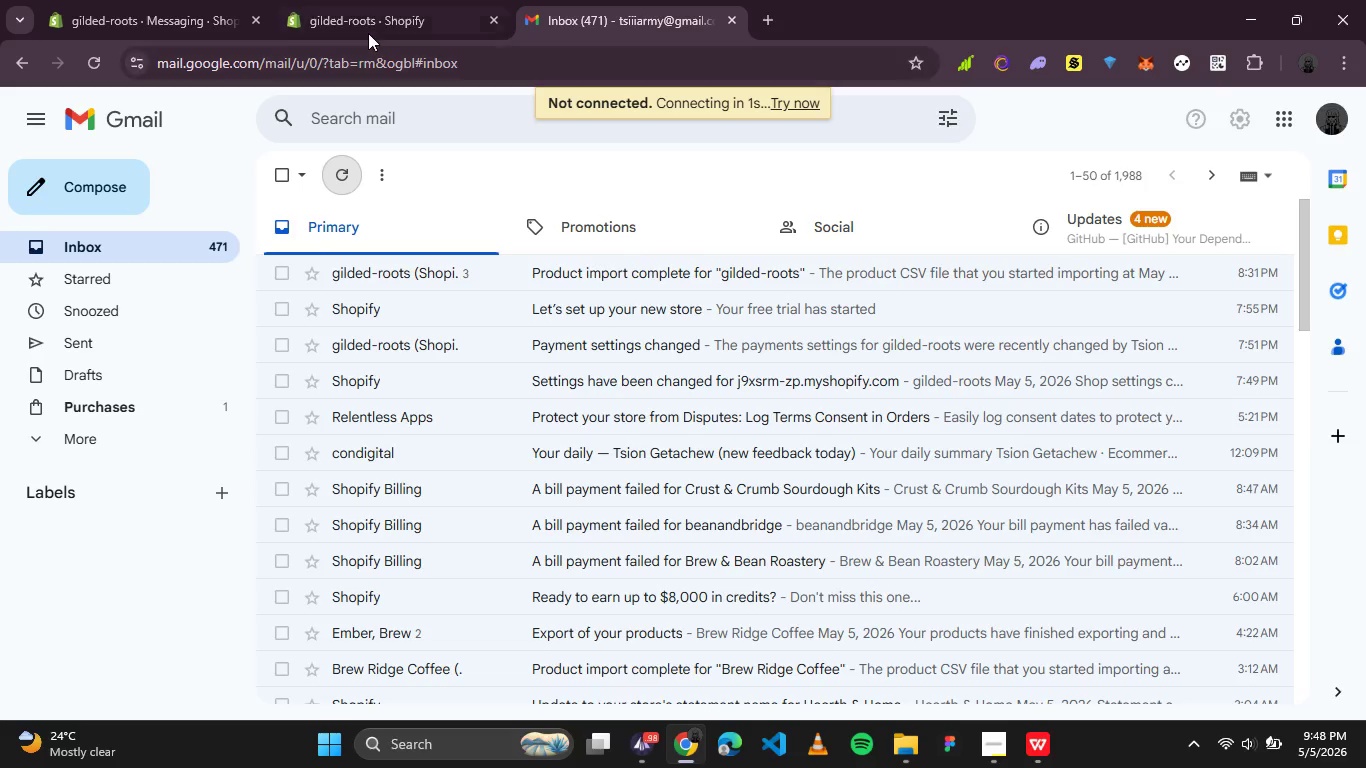 
left_click([367, 10])
 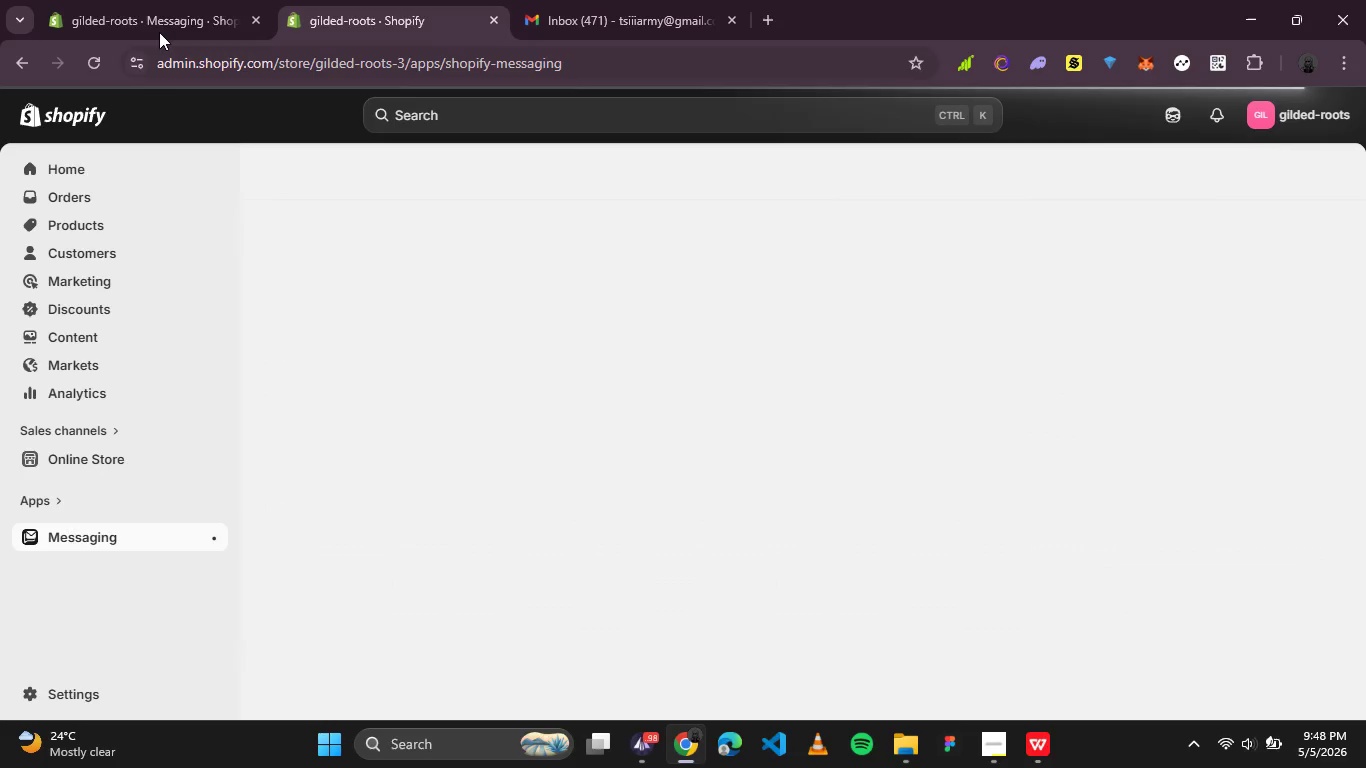 
left_click([159, 25])
 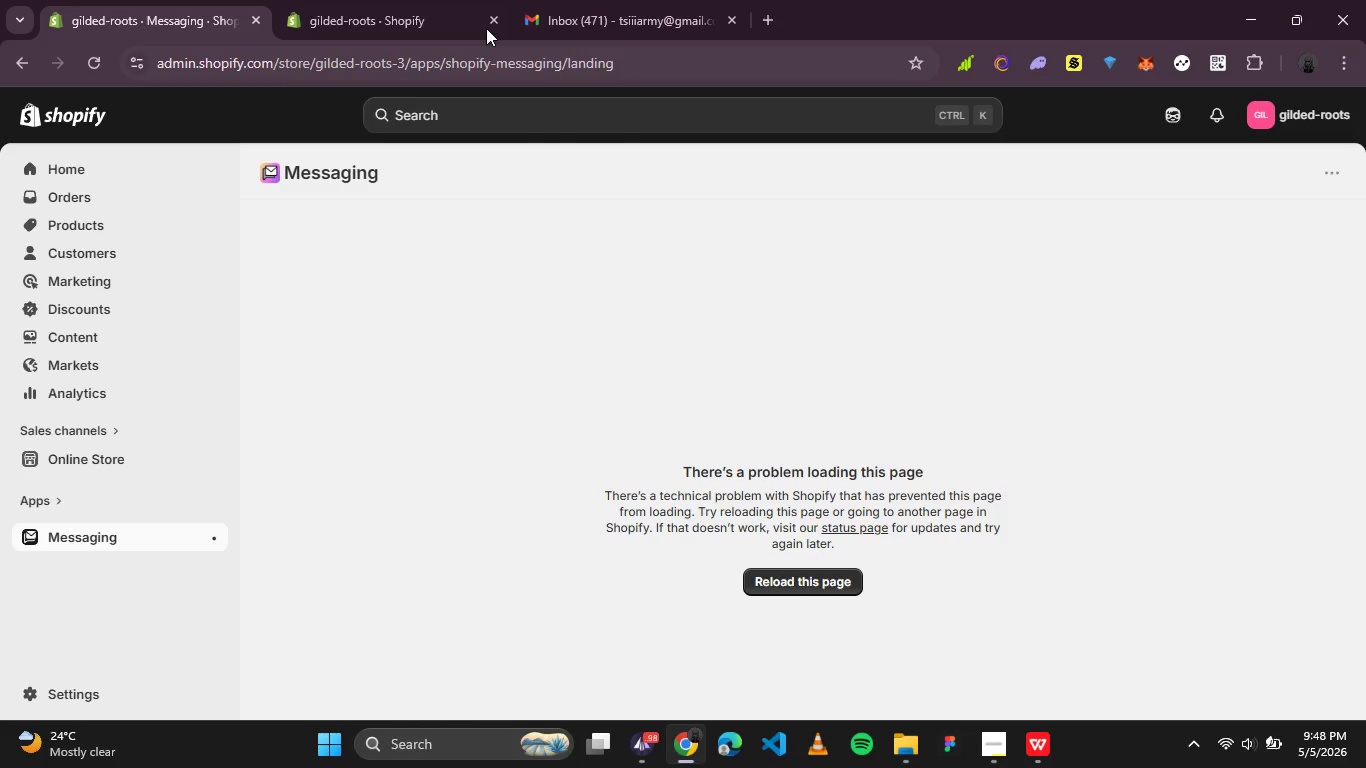 
left_click([407, 0])
 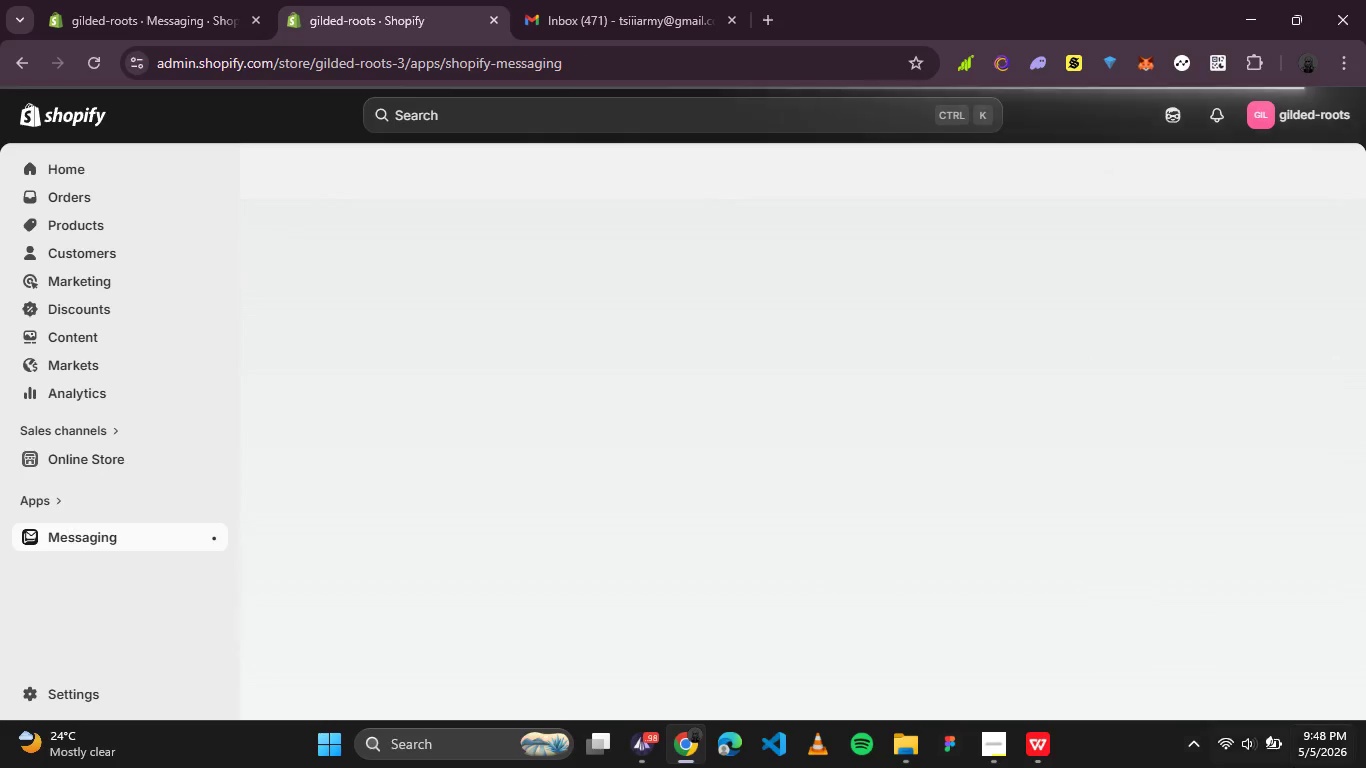 
left_click([1295, 741])
 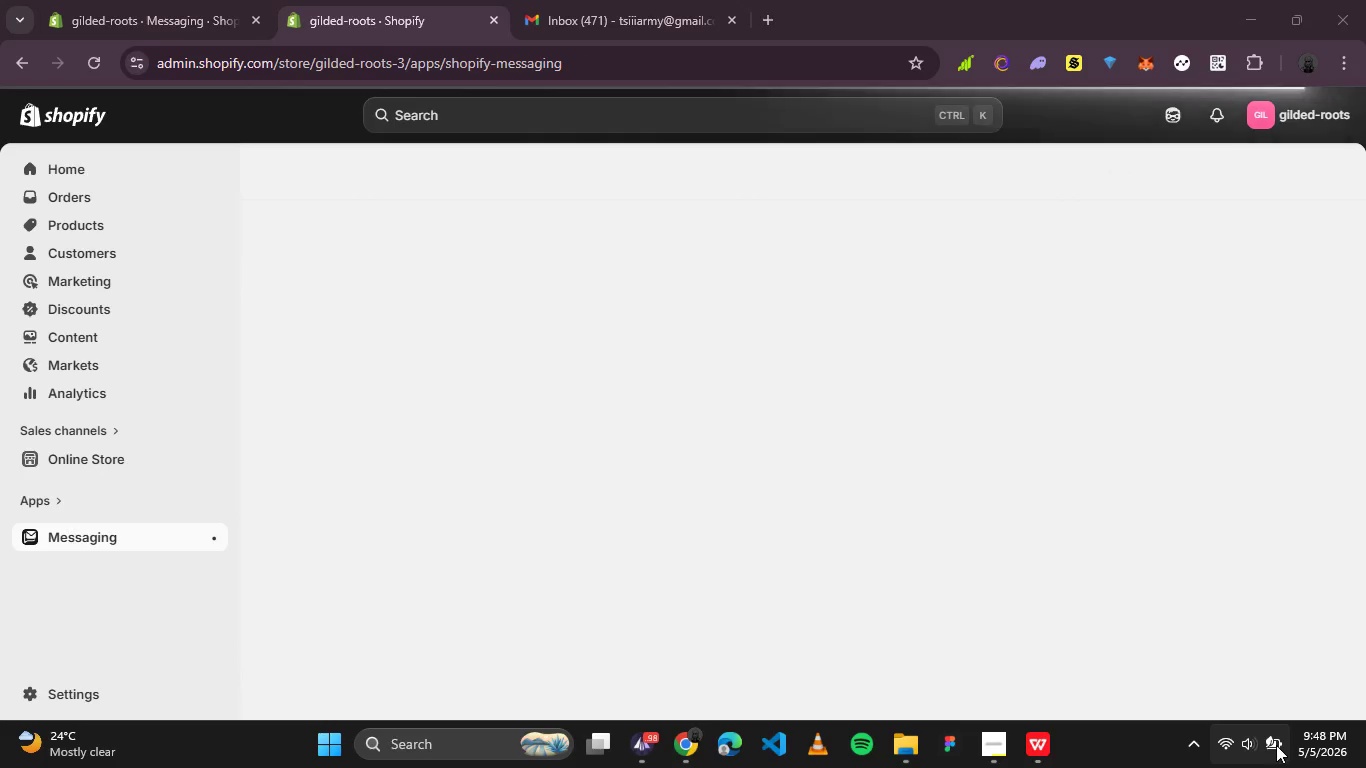 
left_click([1276, 745])
 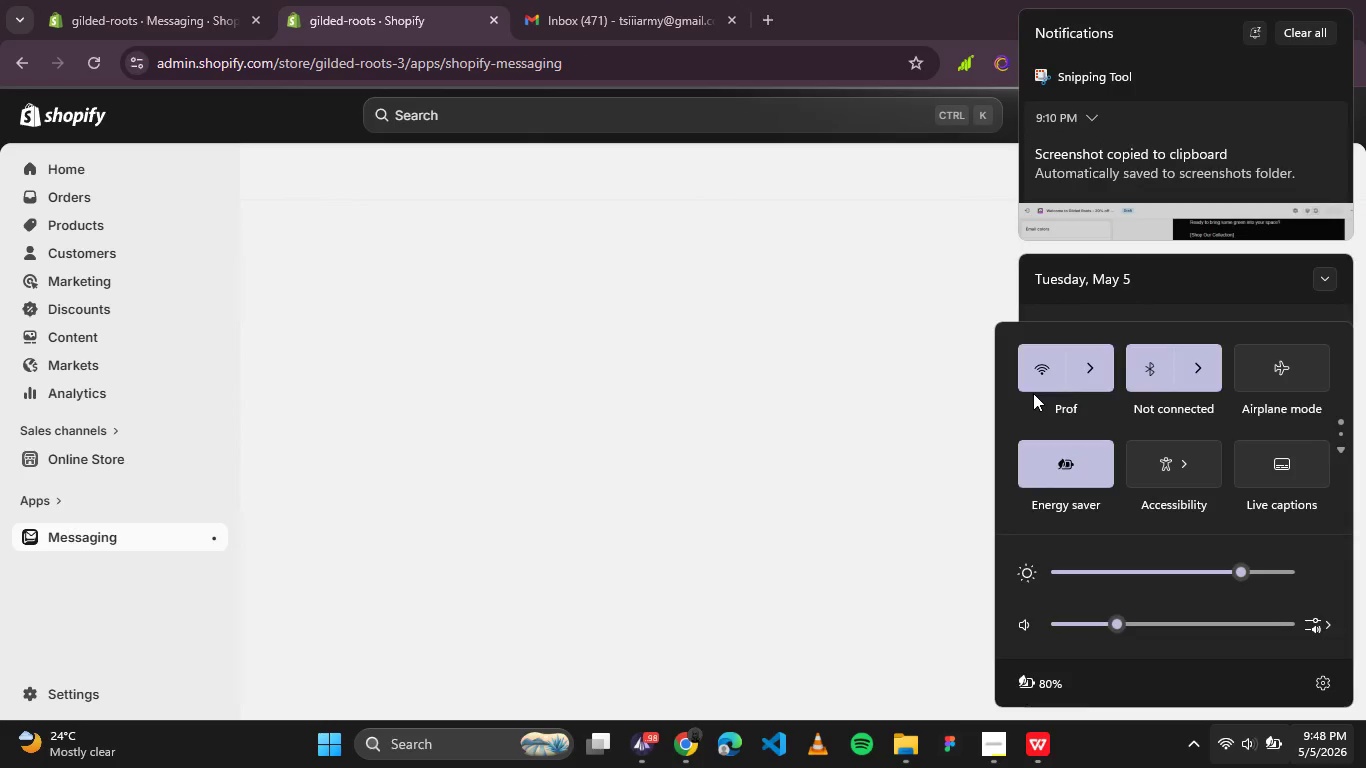 
left_click([1071, 390])
 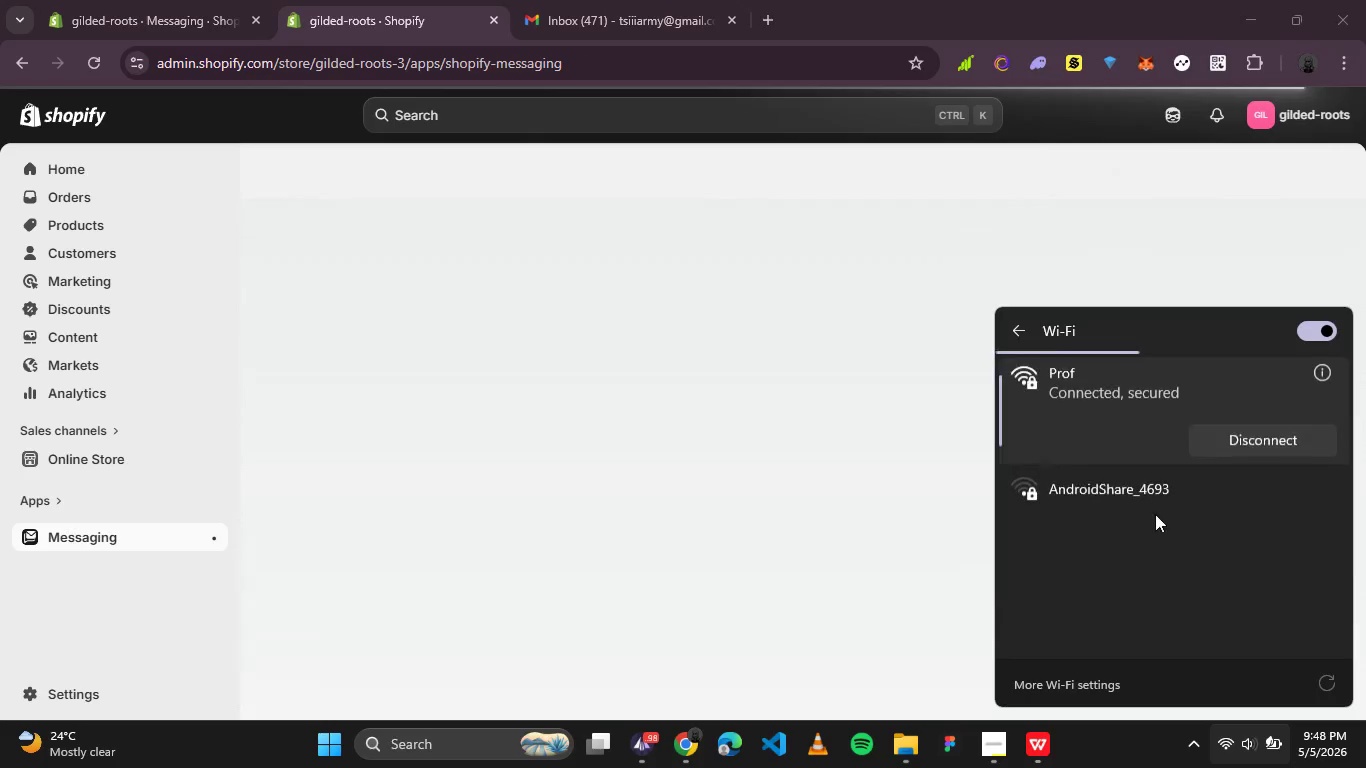 
scroll: coordinate [1156, 503], scroll_direction: down, amount: 5.0
 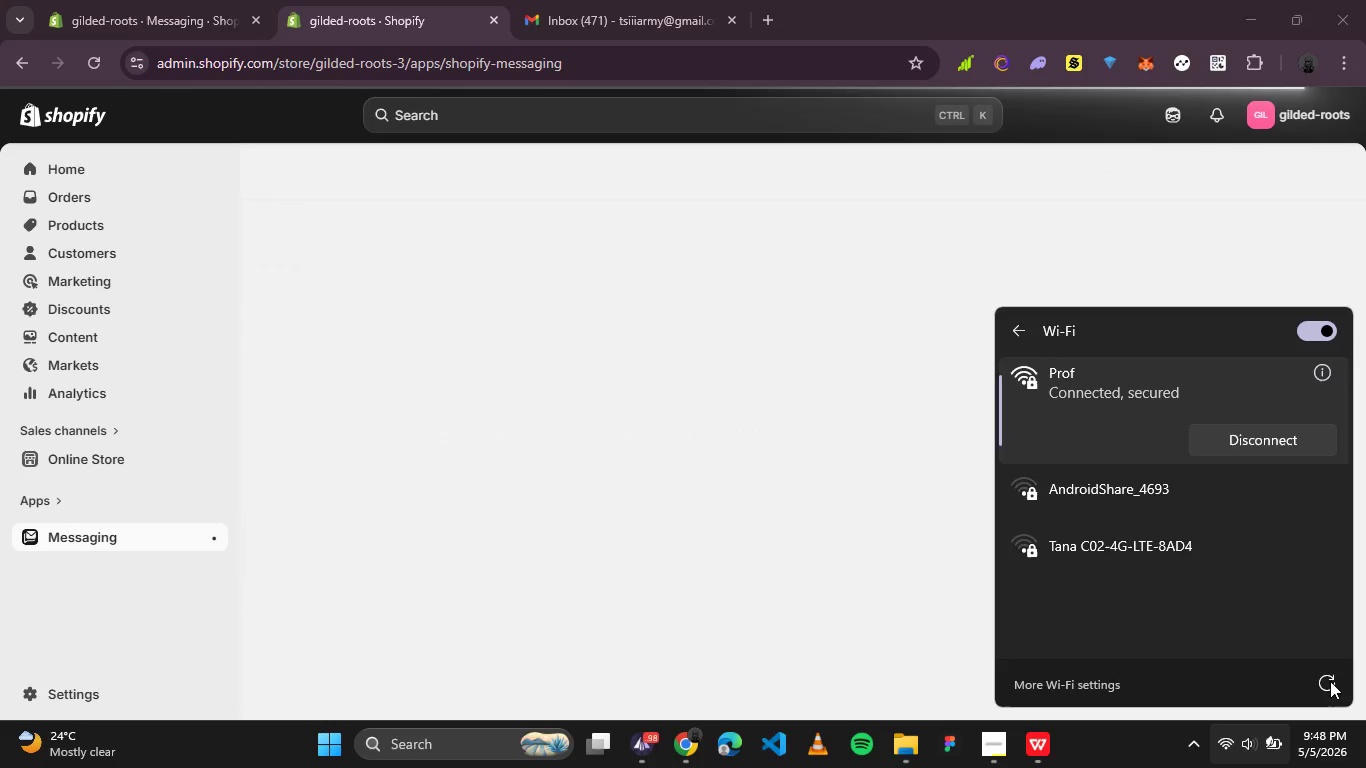 
wait(10.62)
 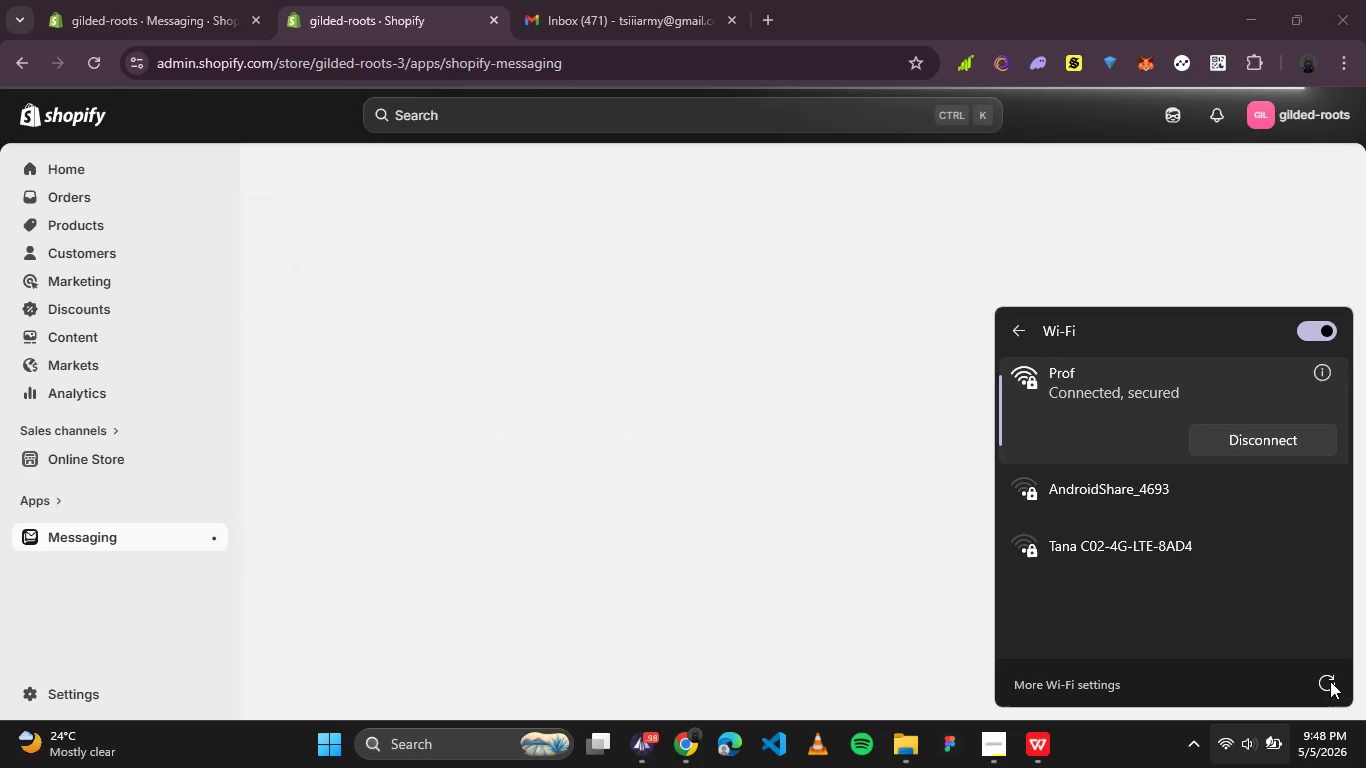 
left_click([713, 455])
 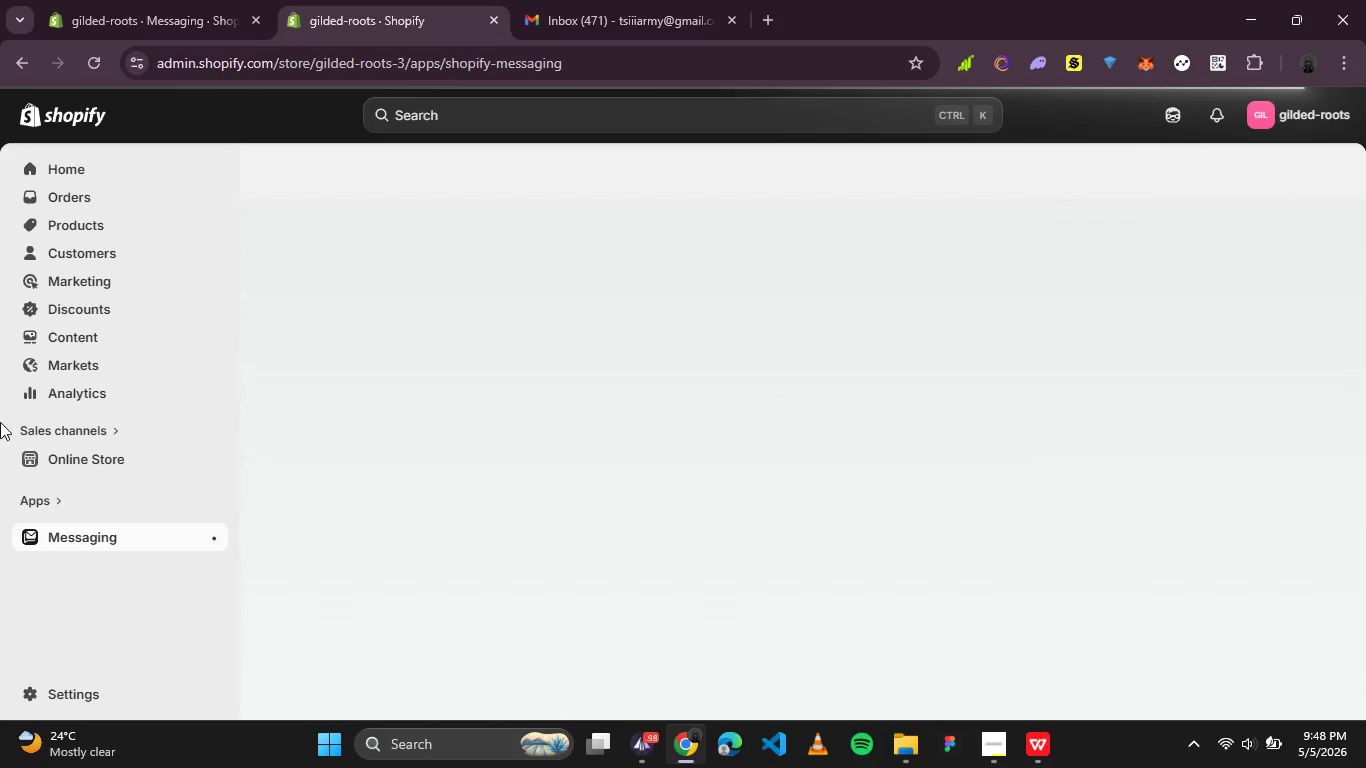 
left_click([47, 463])